 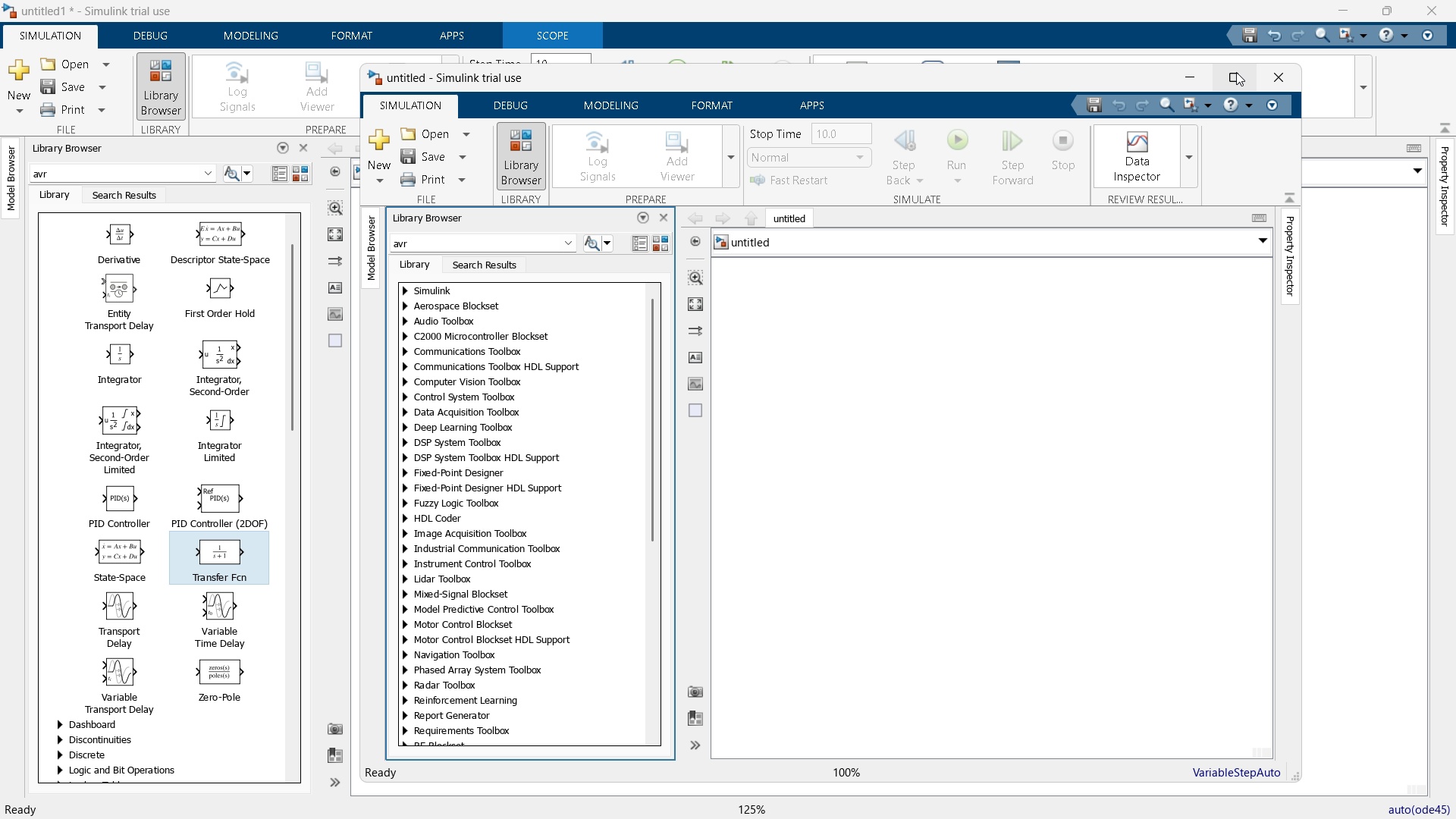 
left_click([406, 290])
 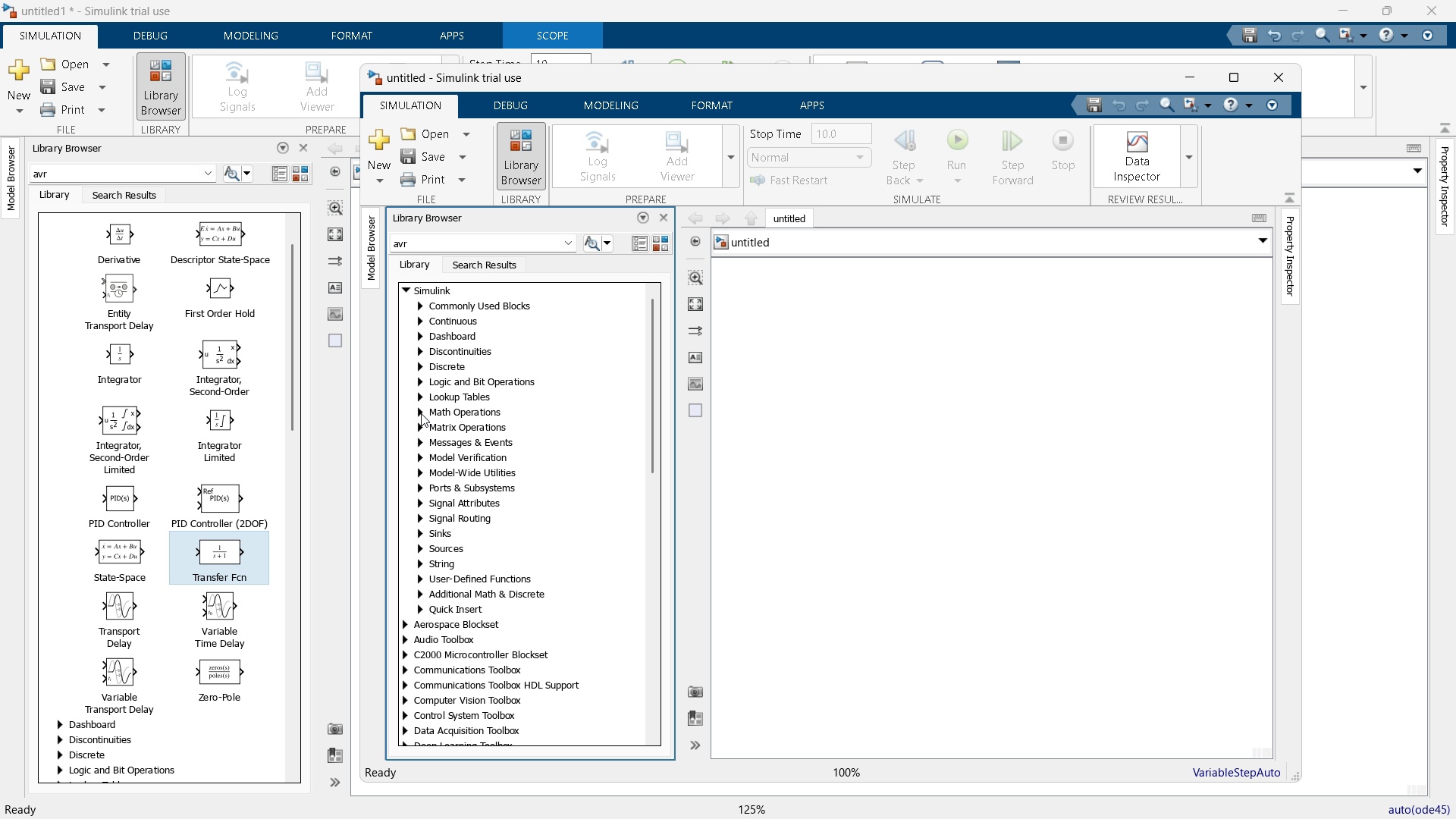 
left_click([419, 409])
 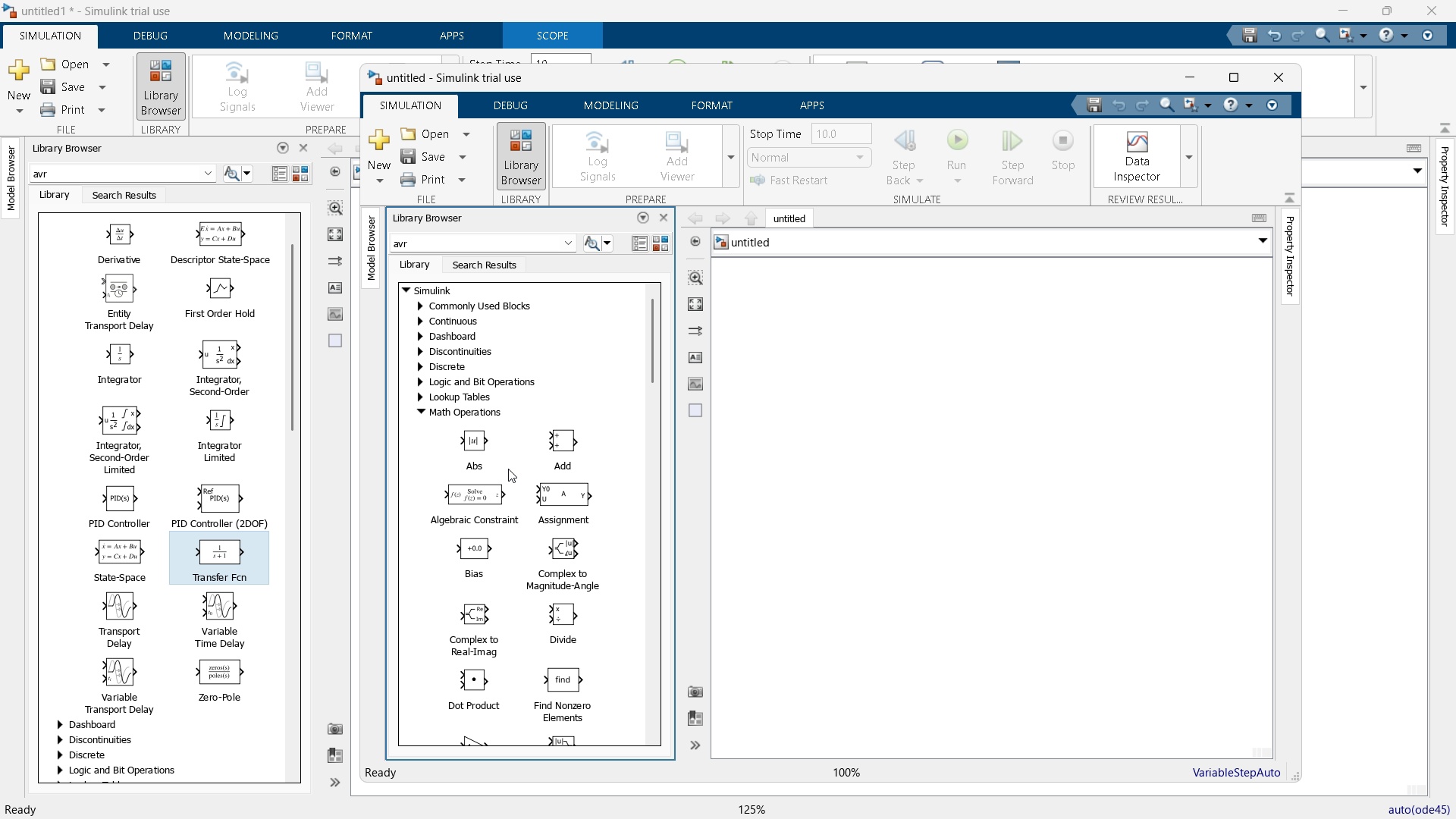 
scroll: coordinate [510, 468], scroll_direction: down, amount: 3.0
 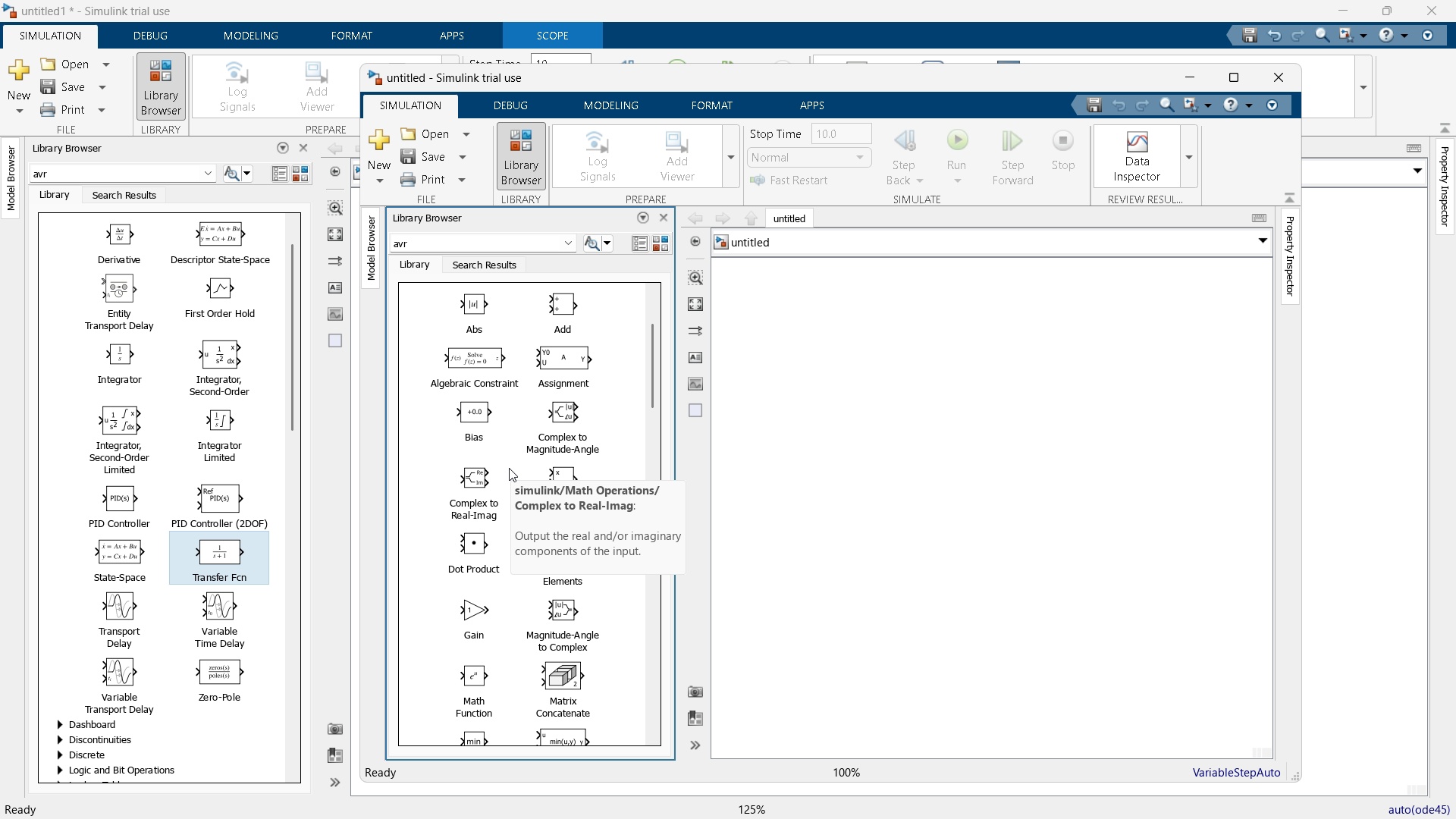 
wait(6.41)
 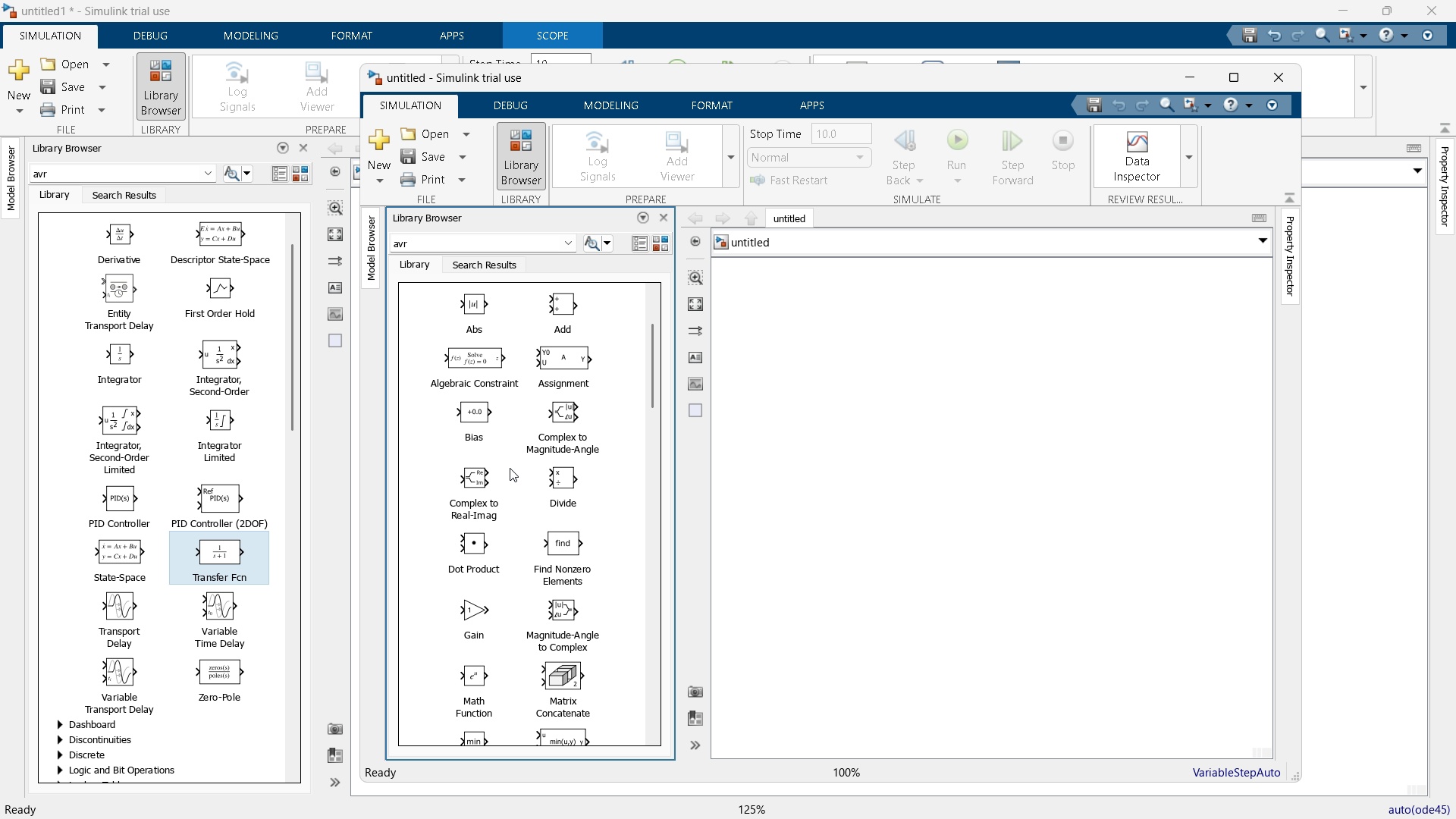 
scroll: coordinate [507, 502], scroll_direction: down, amount: 4.0